 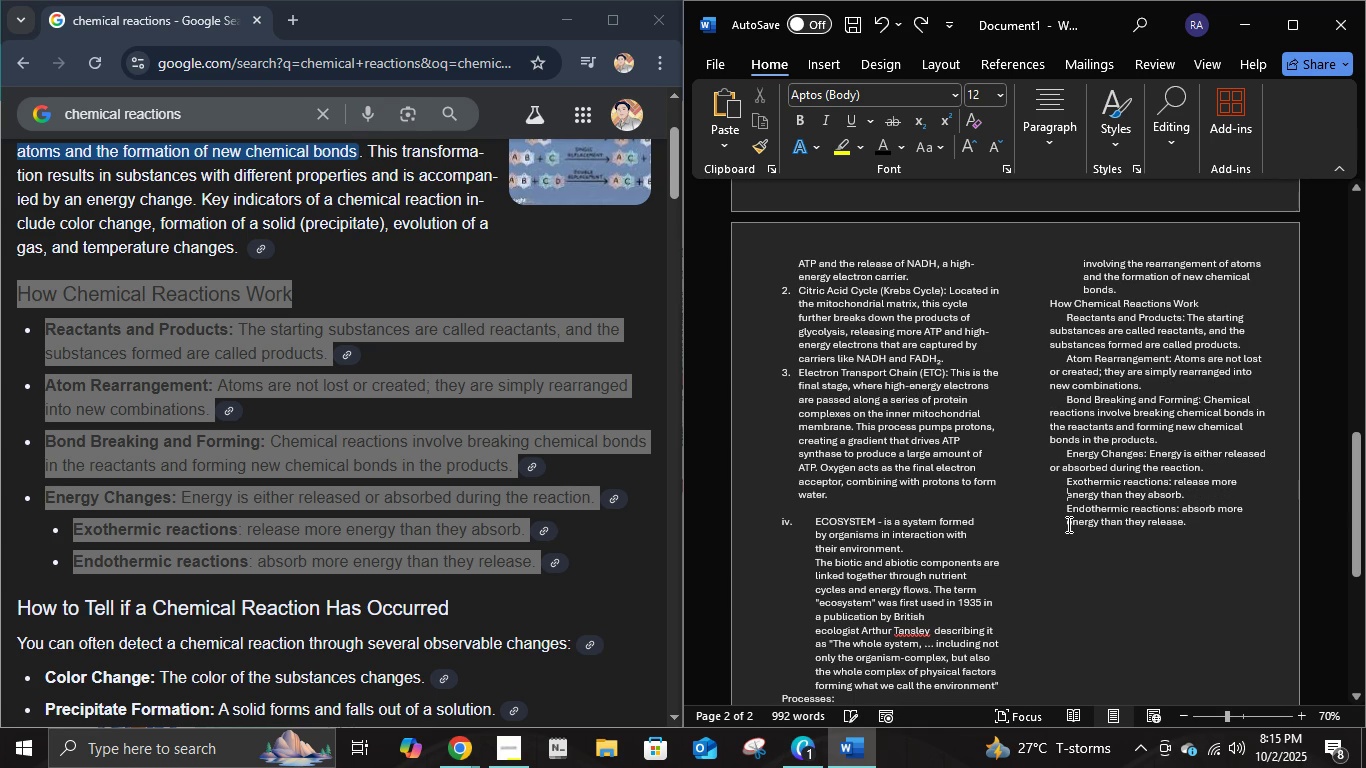 
key(Tab)
 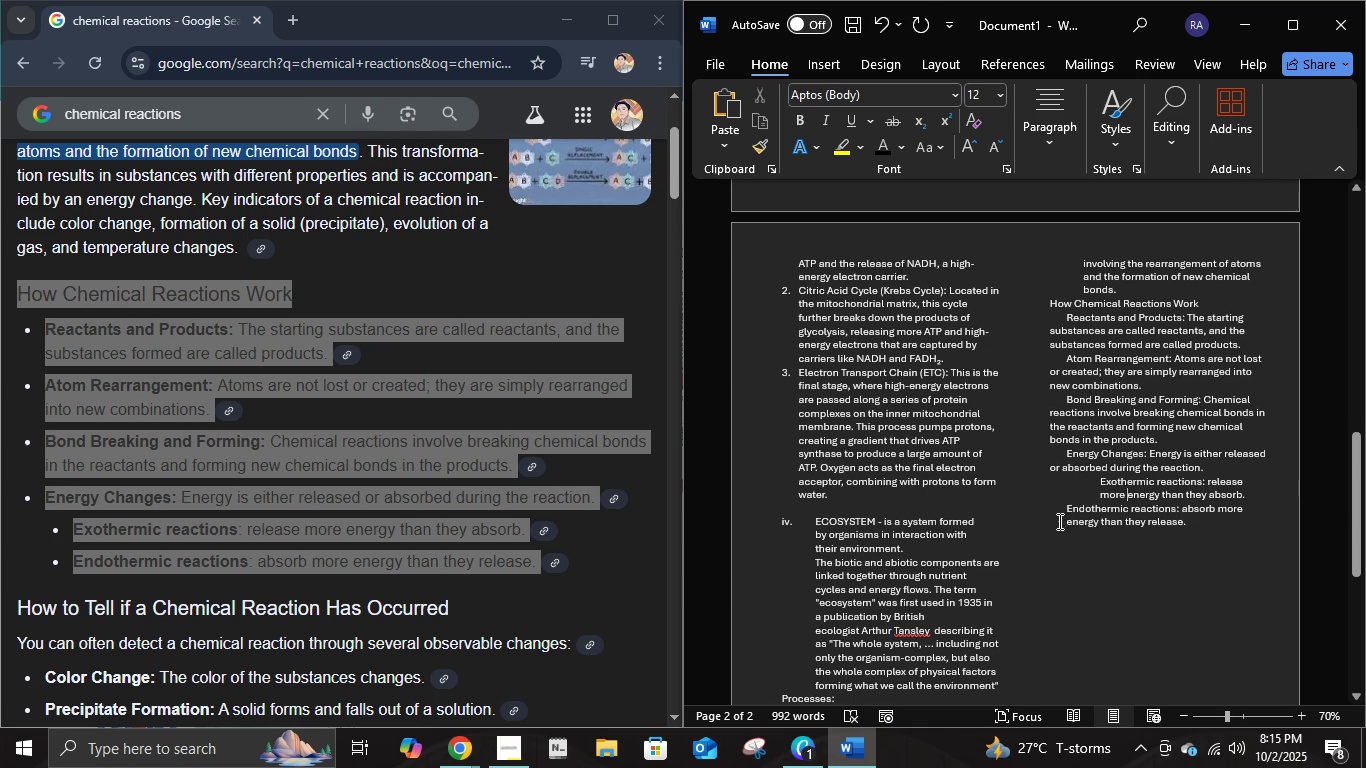 
left_click([1058, 521])
 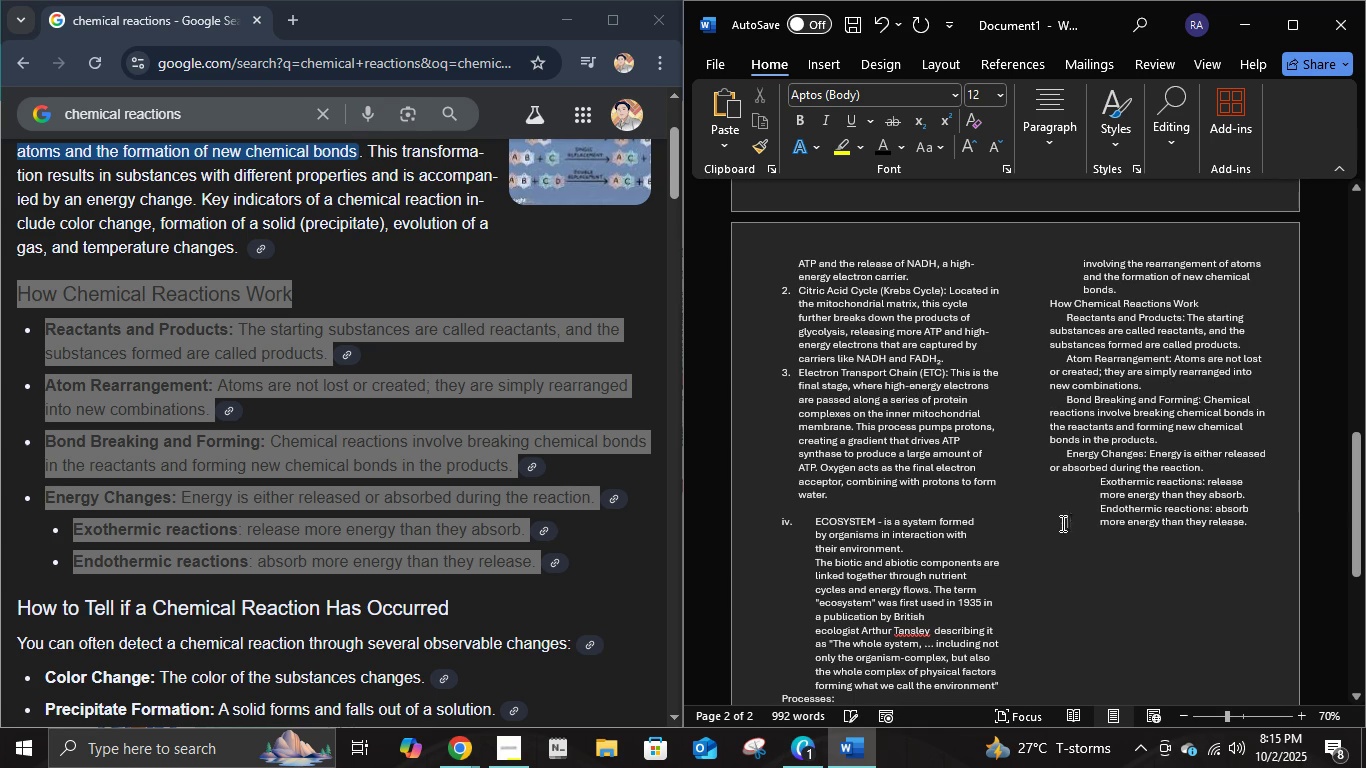 
key(Tab)
 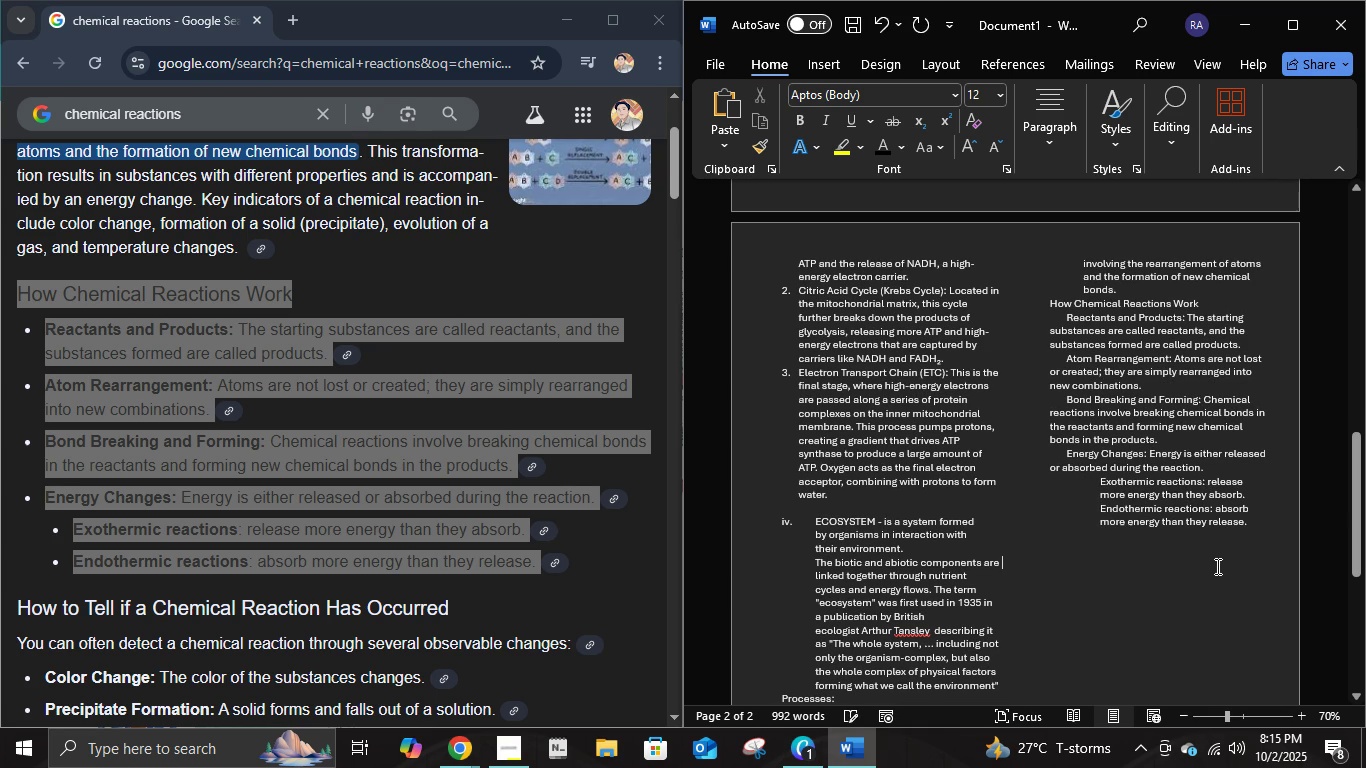 
left_click([1216, 566])
 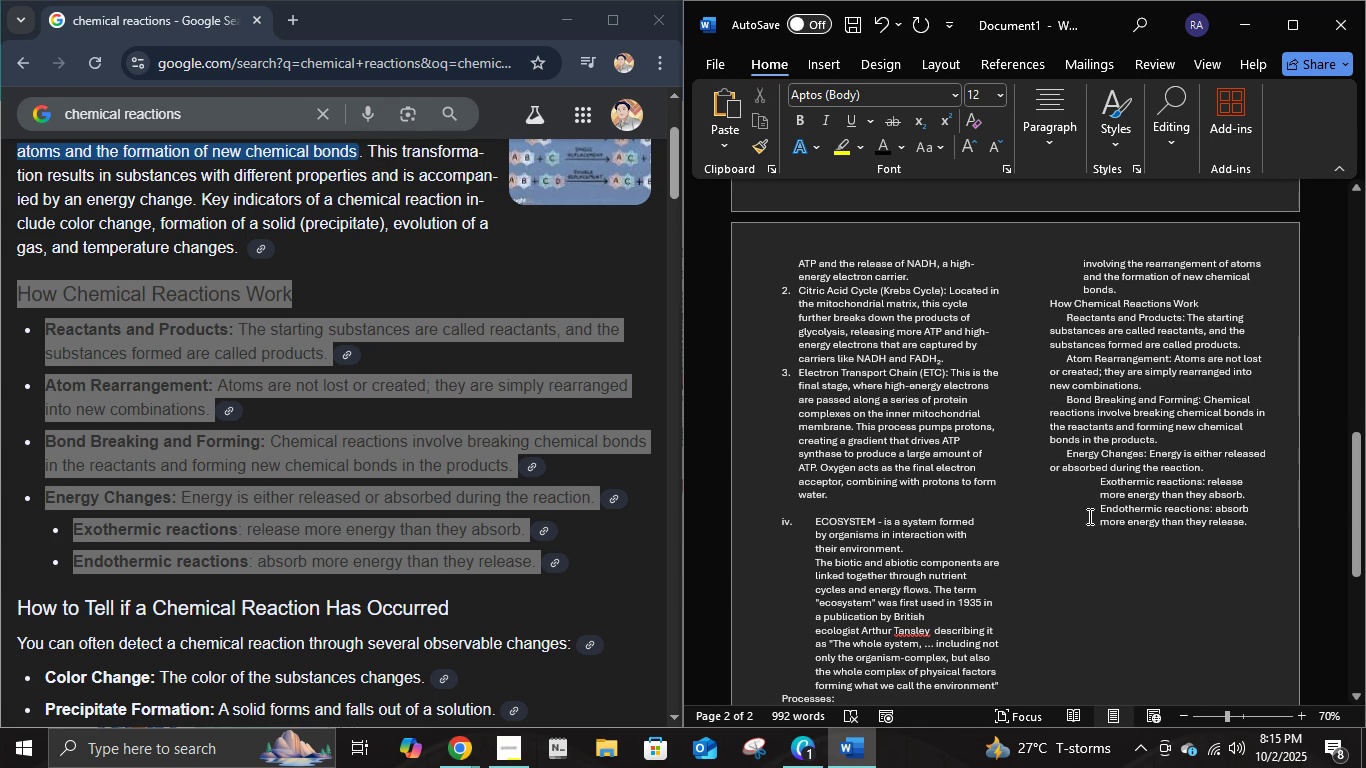 
left_click([1090, 513])
 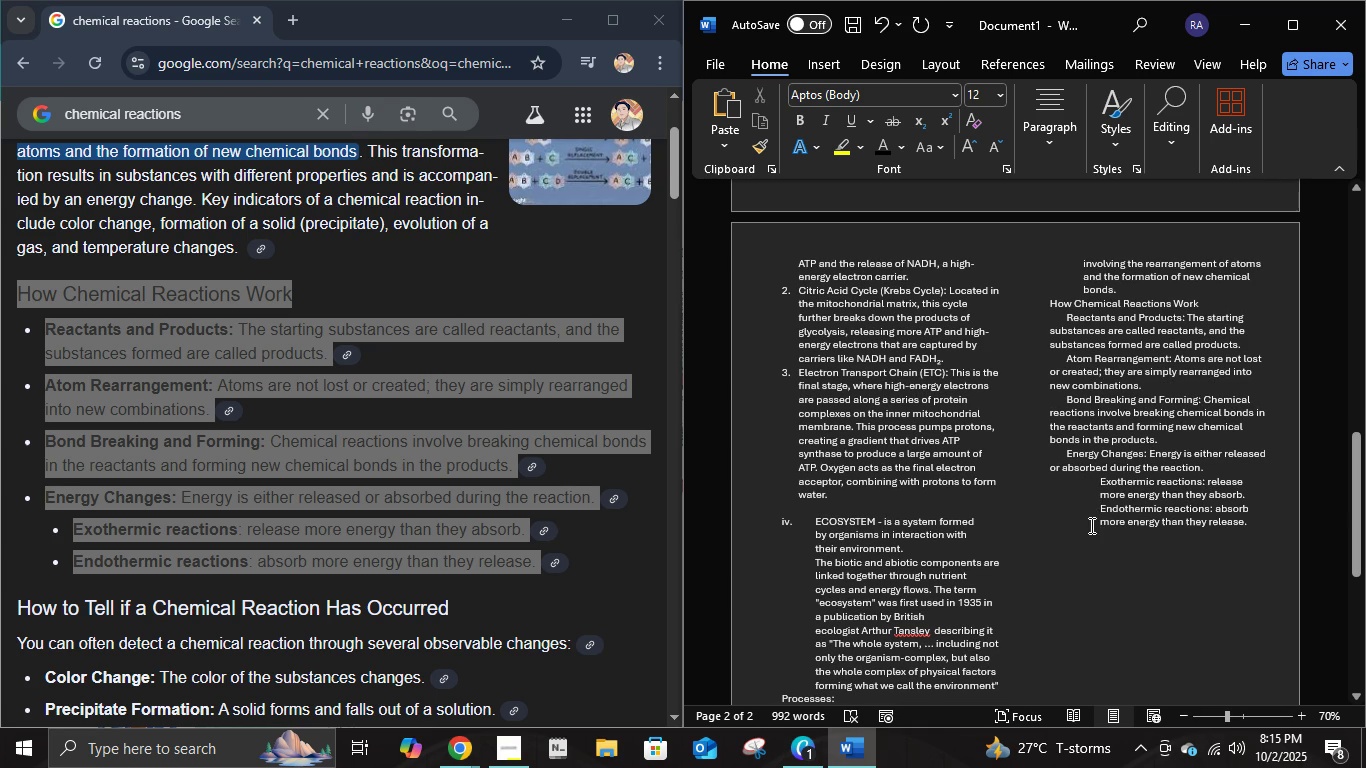 
key(Backspace)
 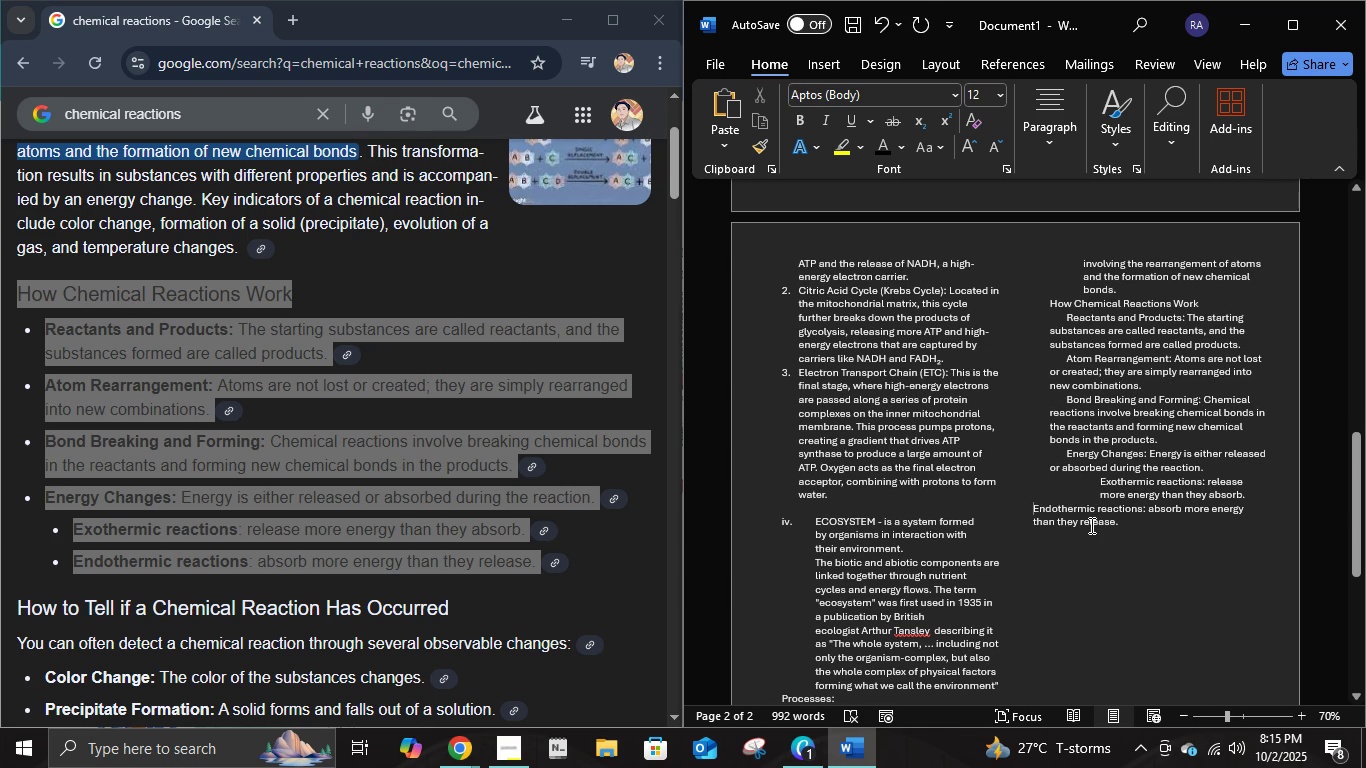 
key(Control+ControlLeft)
 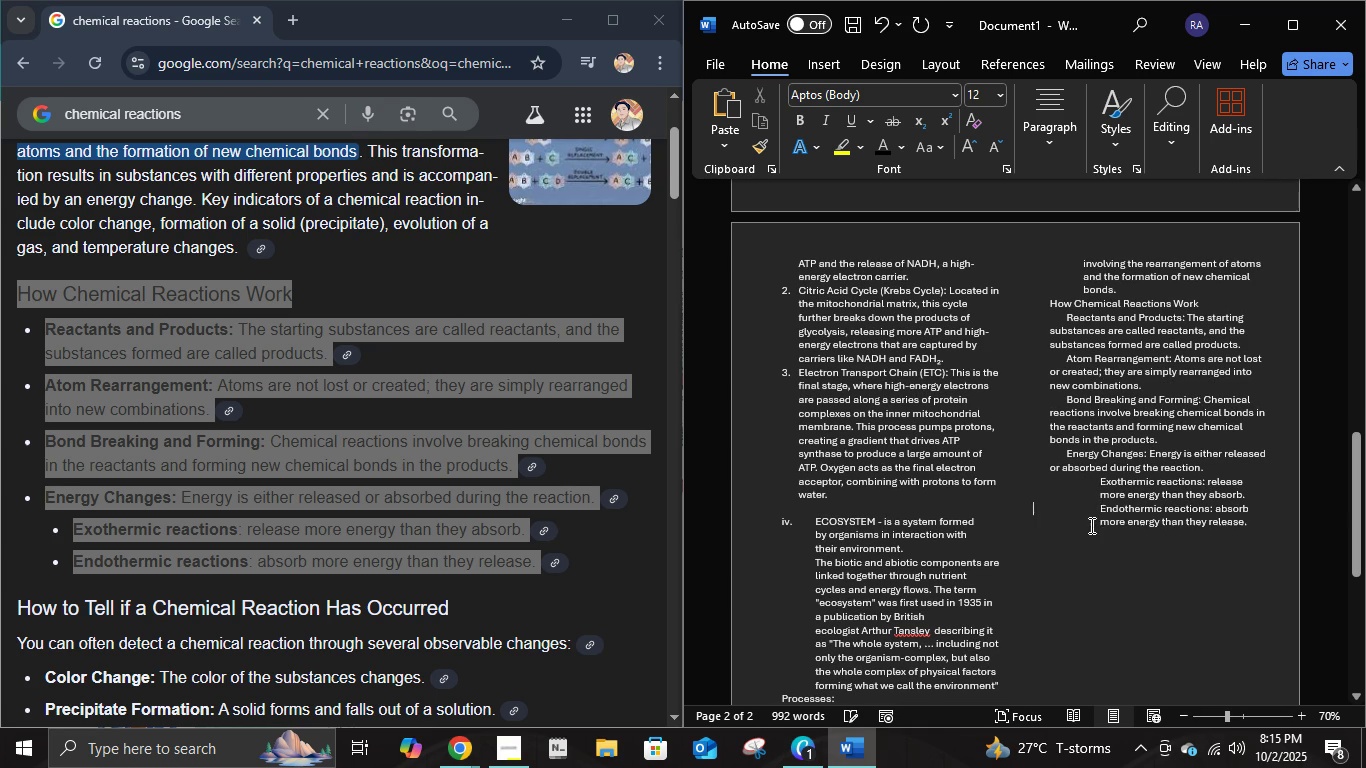 
key(Control+Z)
 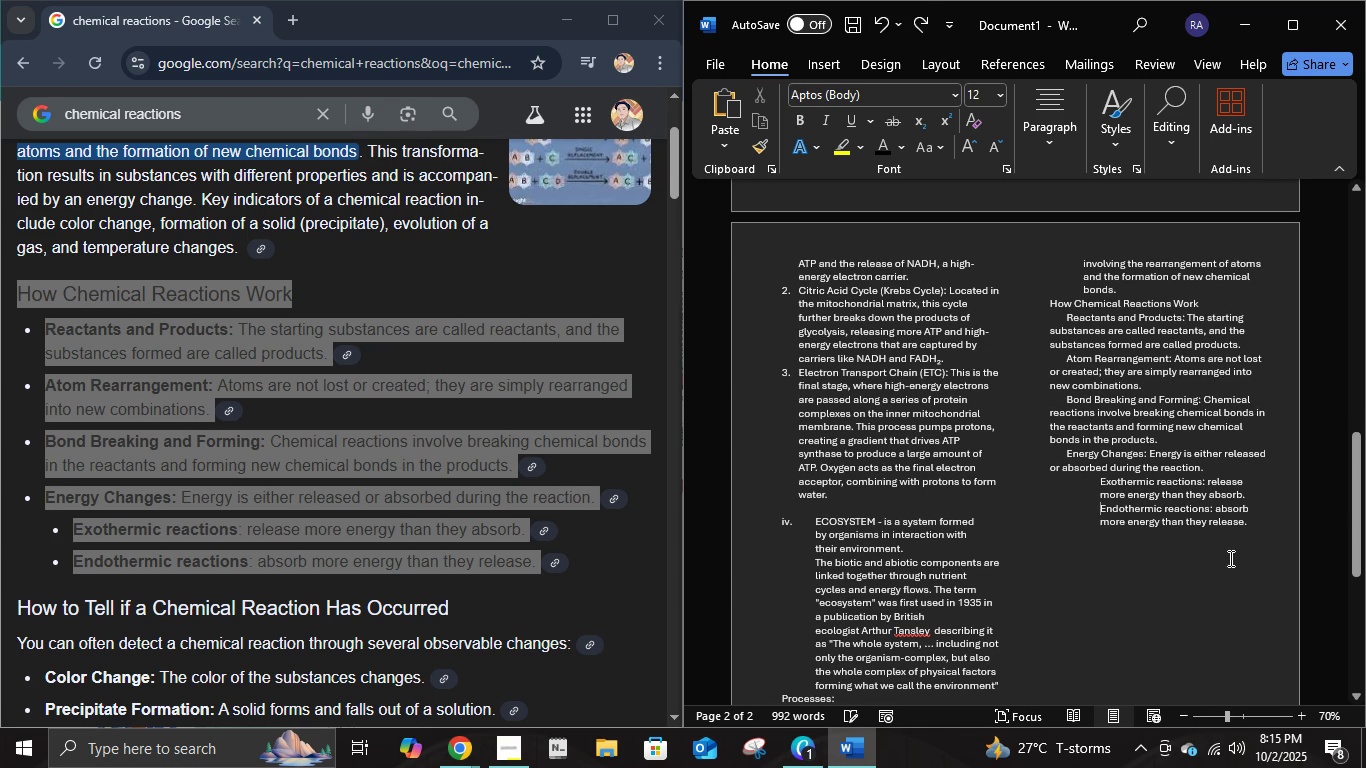 
left_click([1229, 558])
 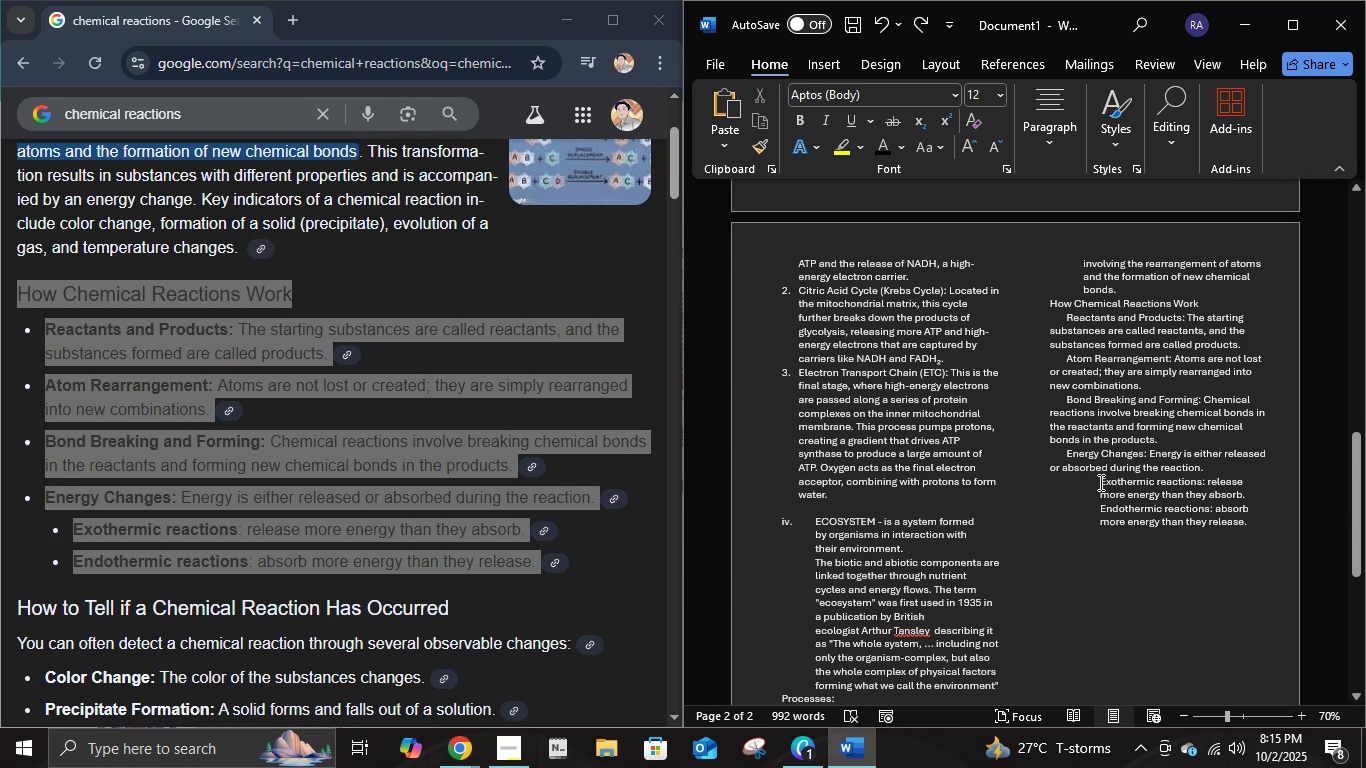 
left_click([1099, 482])
 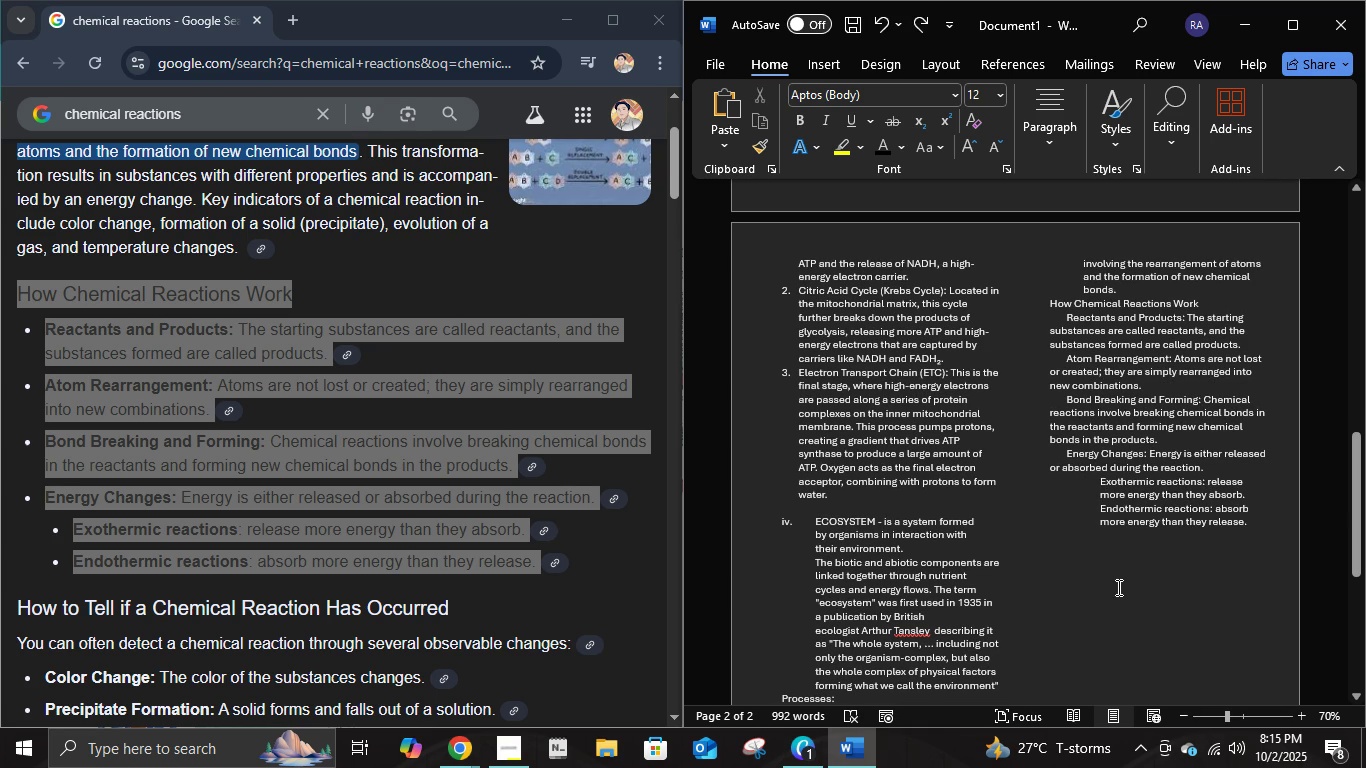 
key(Minus)
 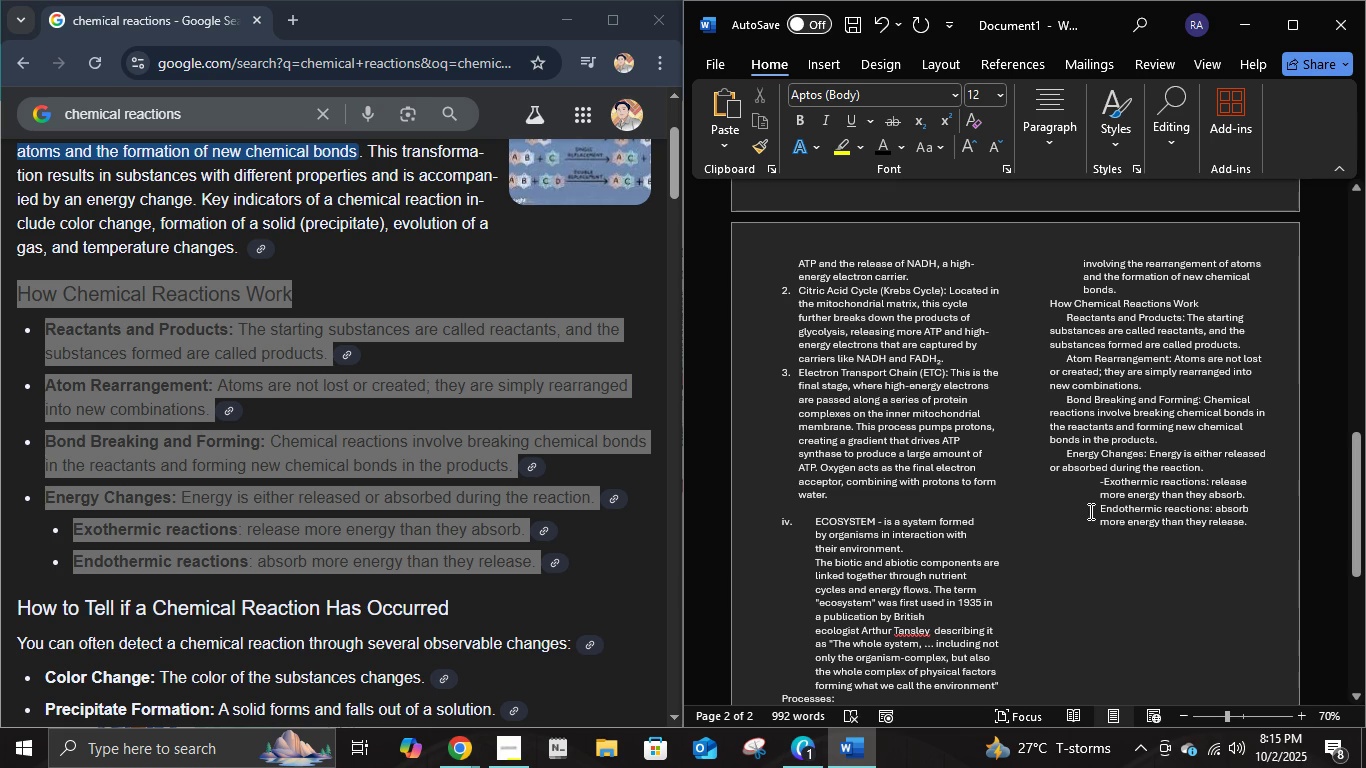 
left_click([1089, 509])
 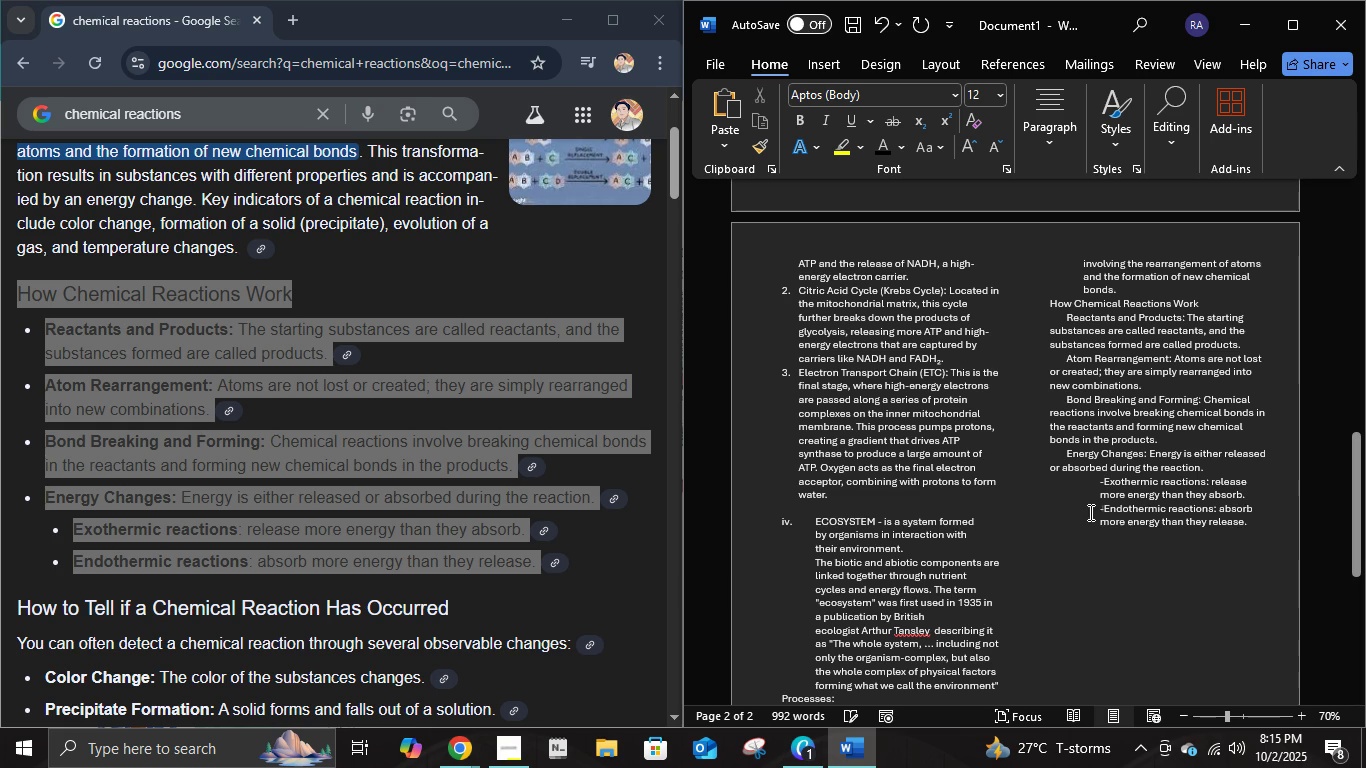 
key(Minus)
 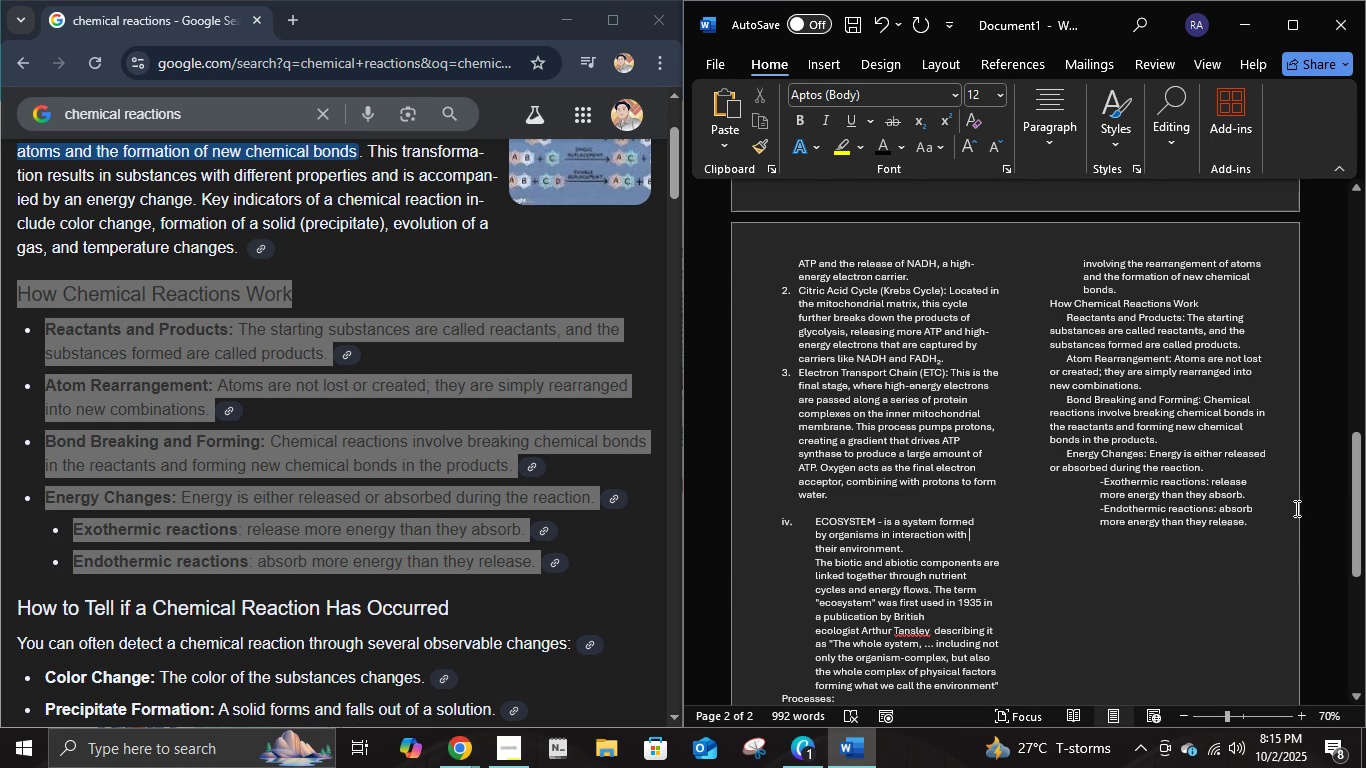 
left_click([1255, 530])
 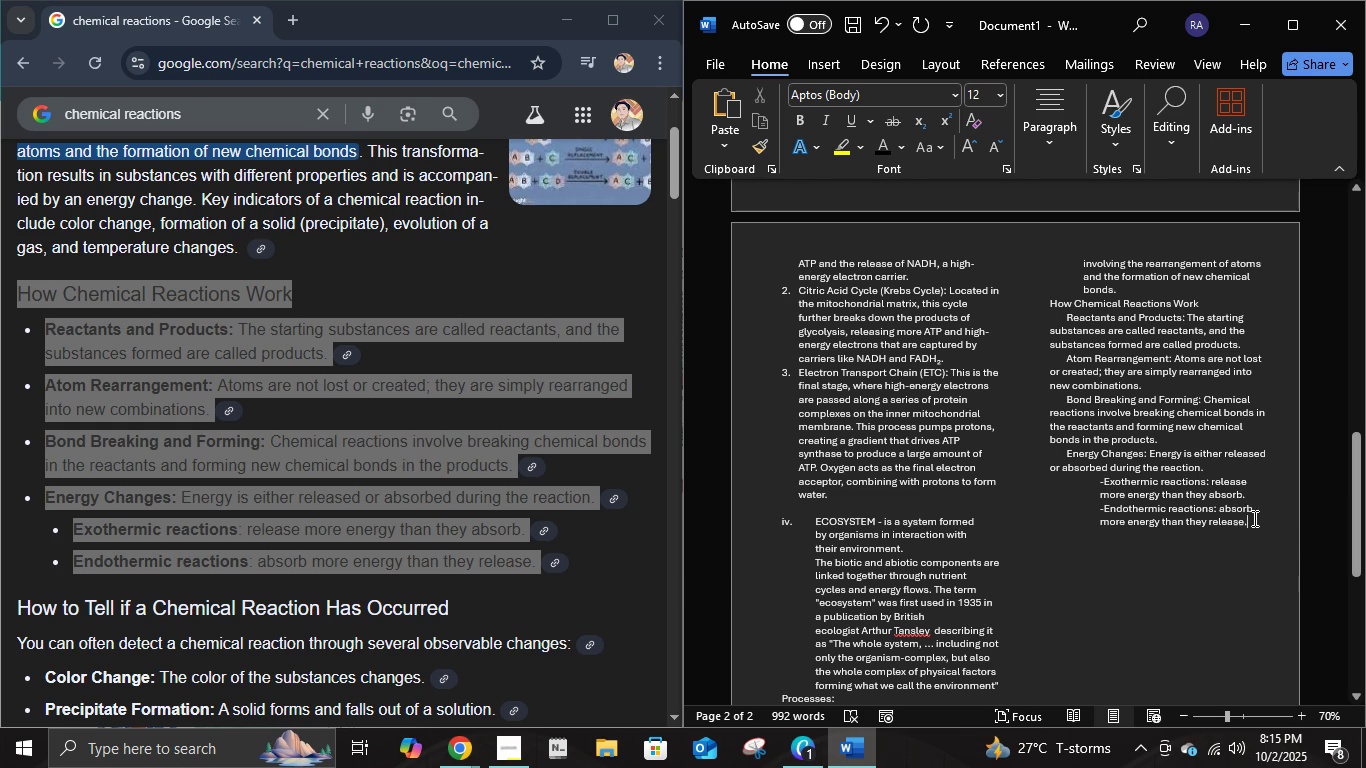 
left_click([1254, 518])
 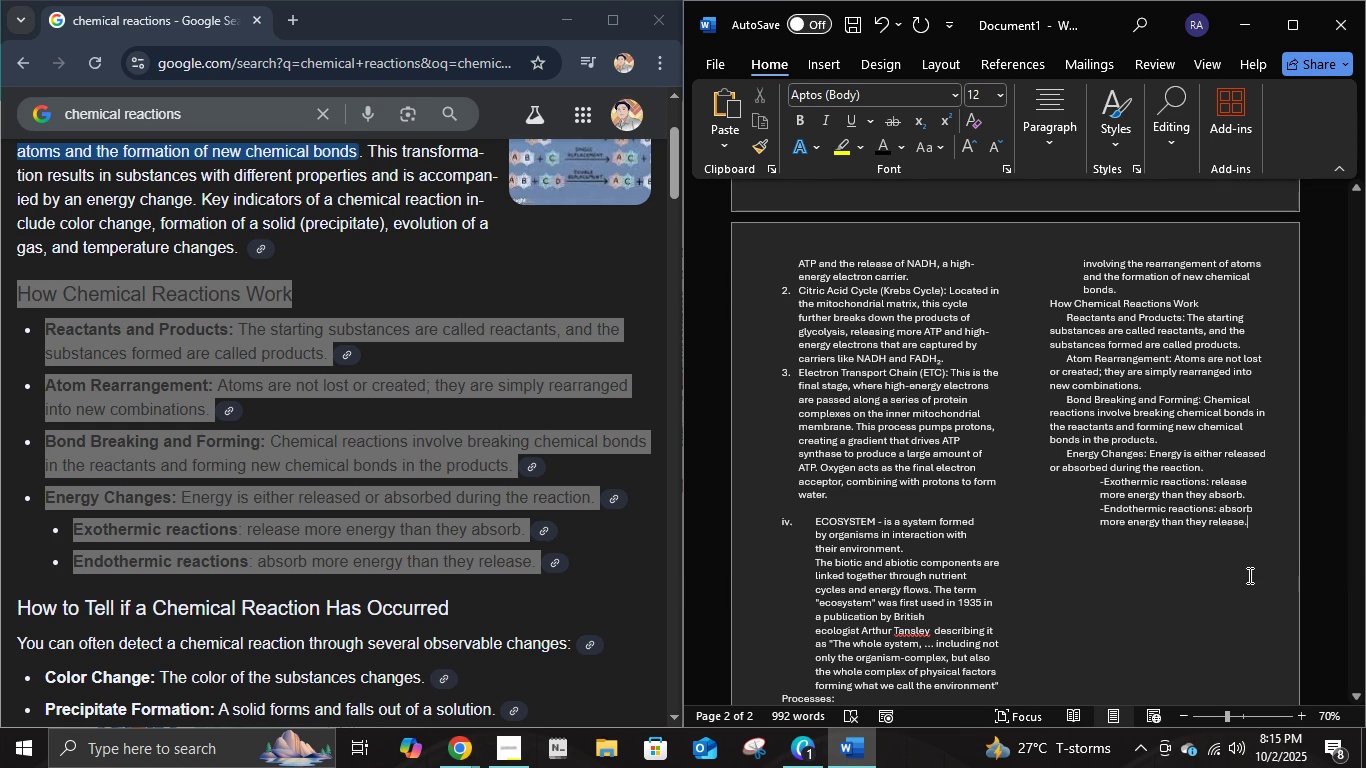 
key(Enter)
 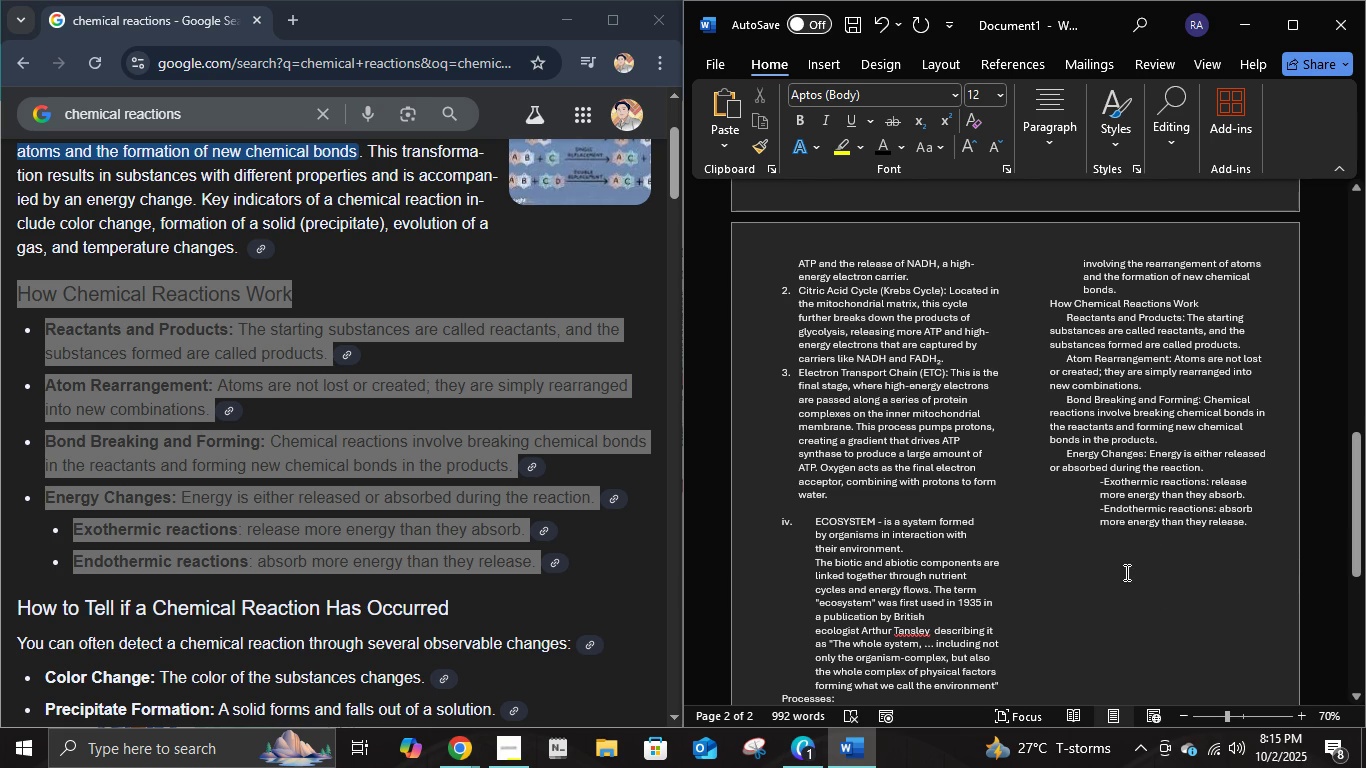 
key(Backspace)
 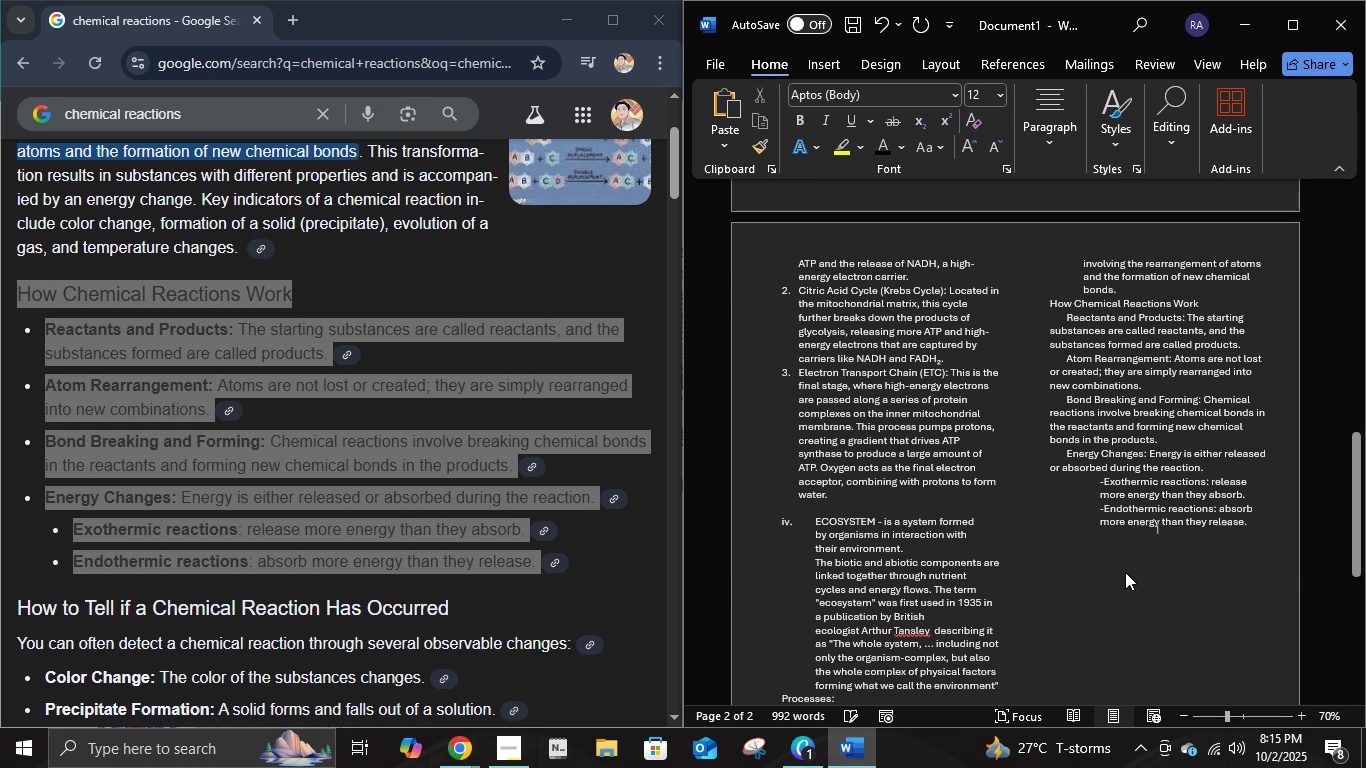 
key(Backspace)
 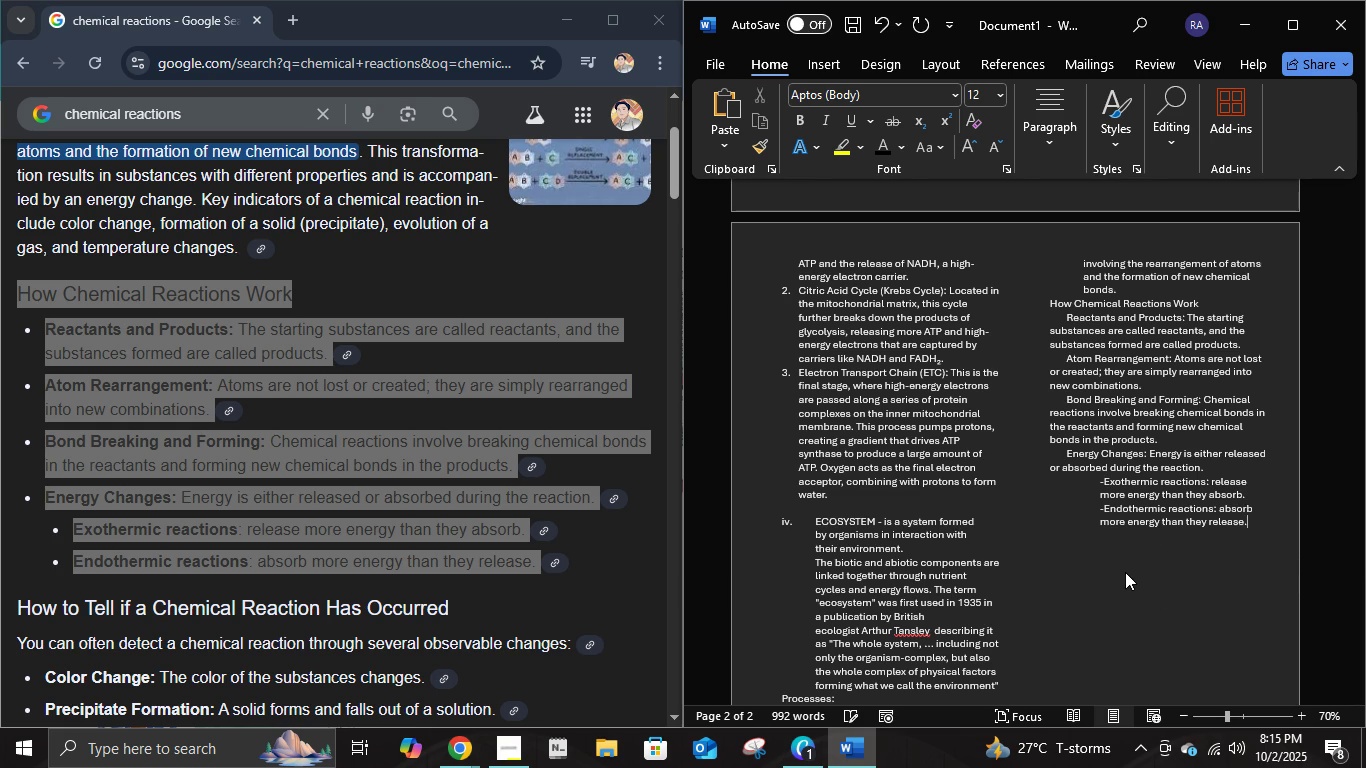 
key(Enter)